 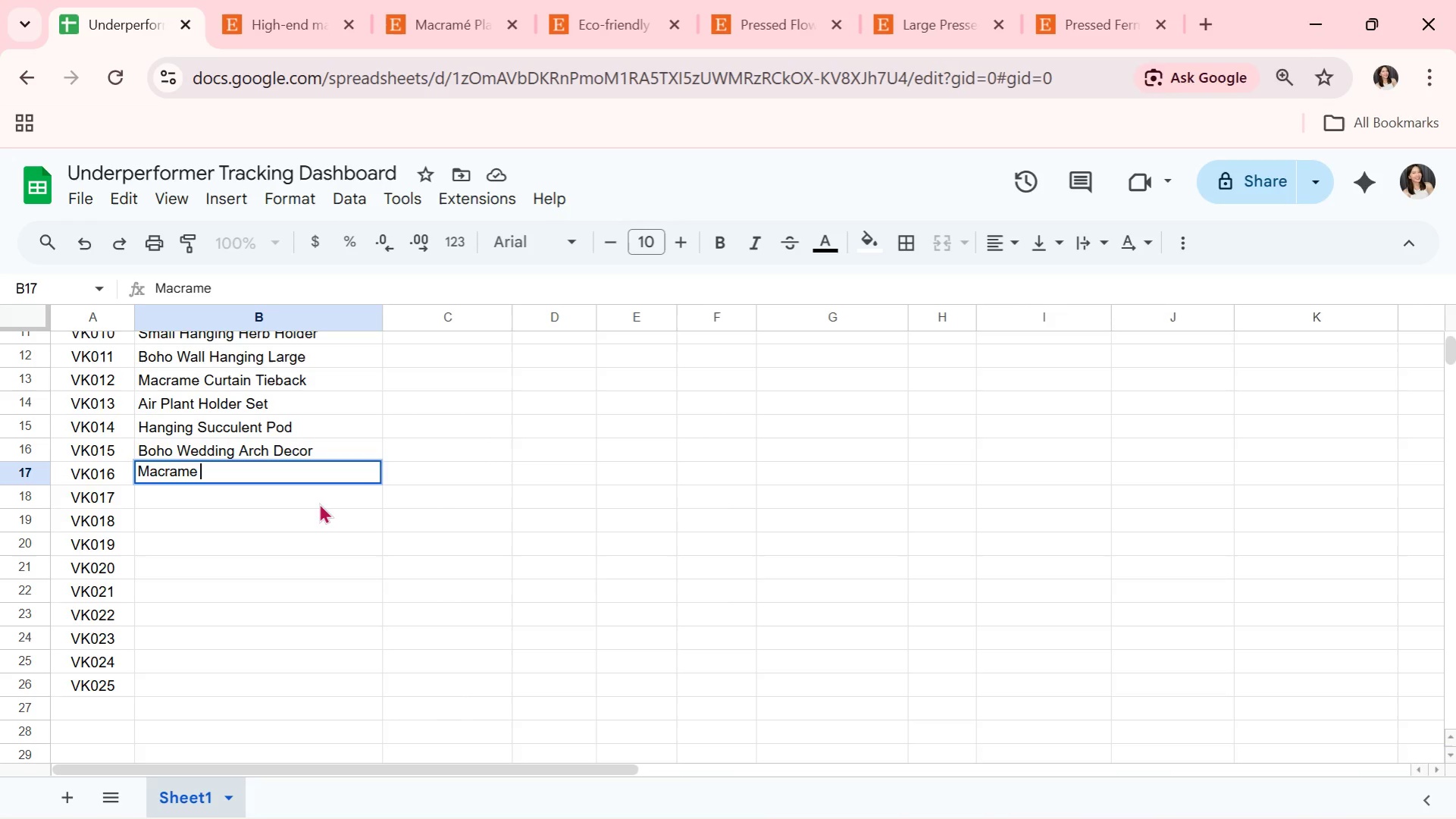 
type(Keychain Mini)
 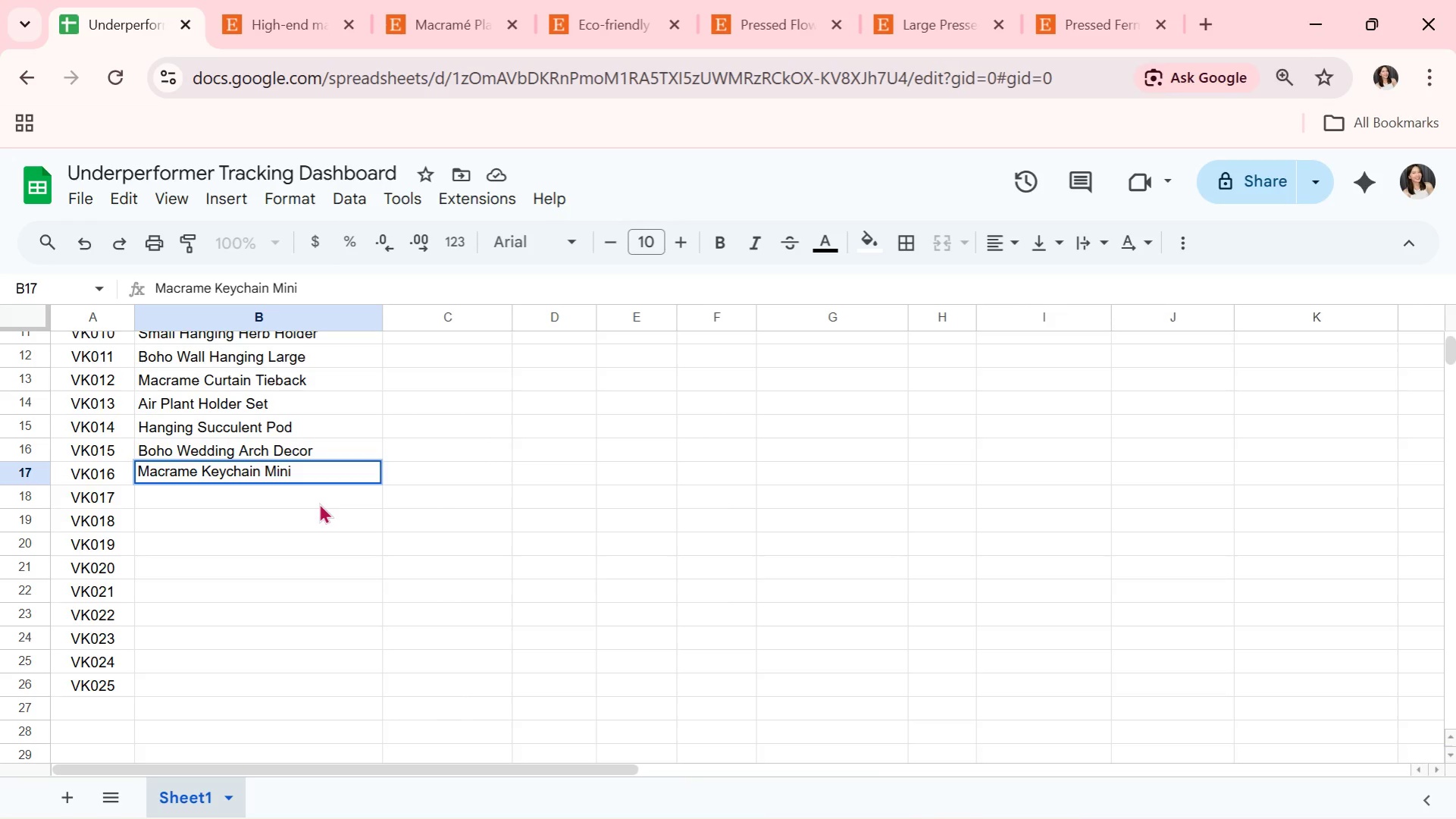 
key(Enter)
 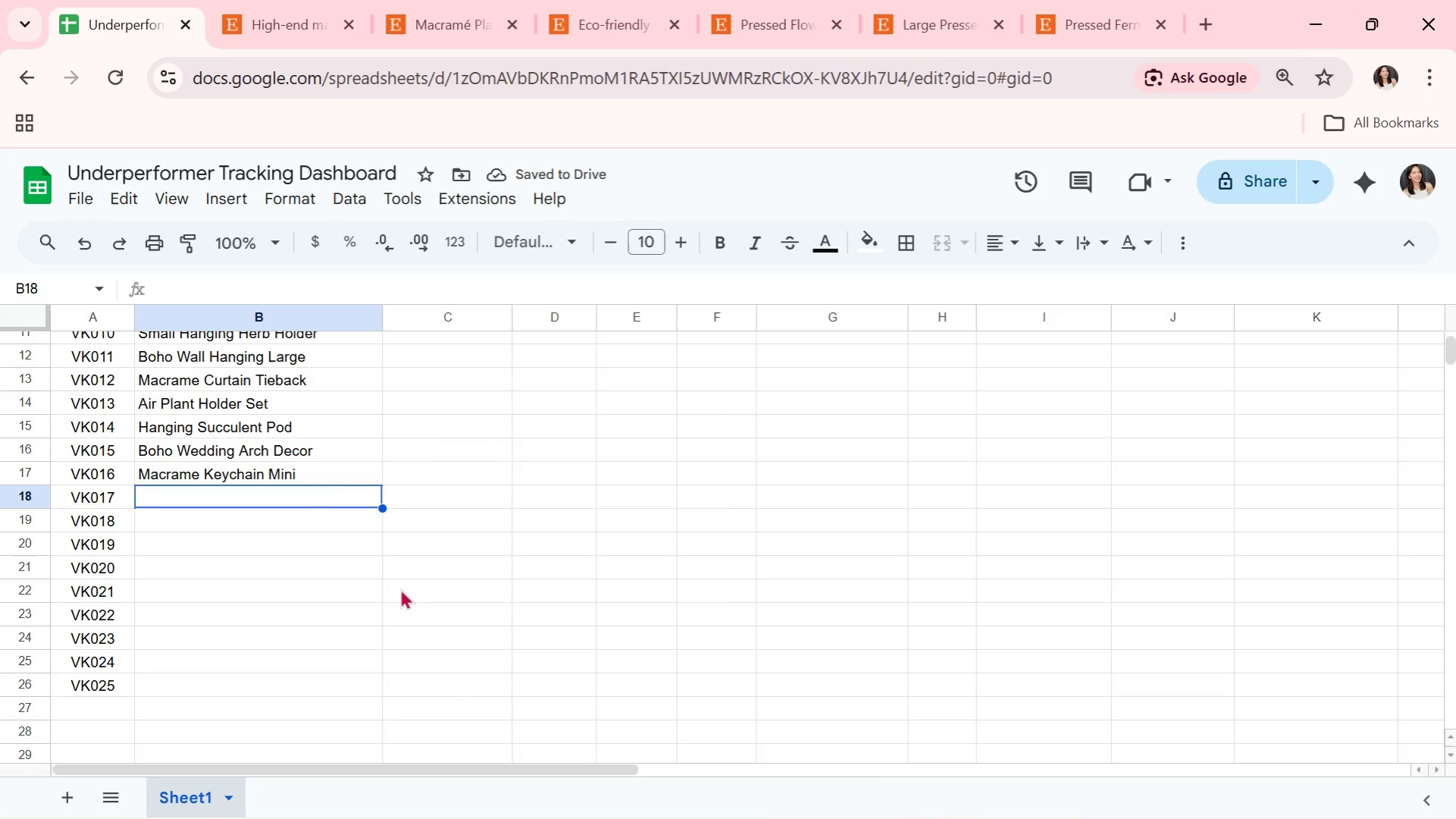 
left_click([280, 0])
 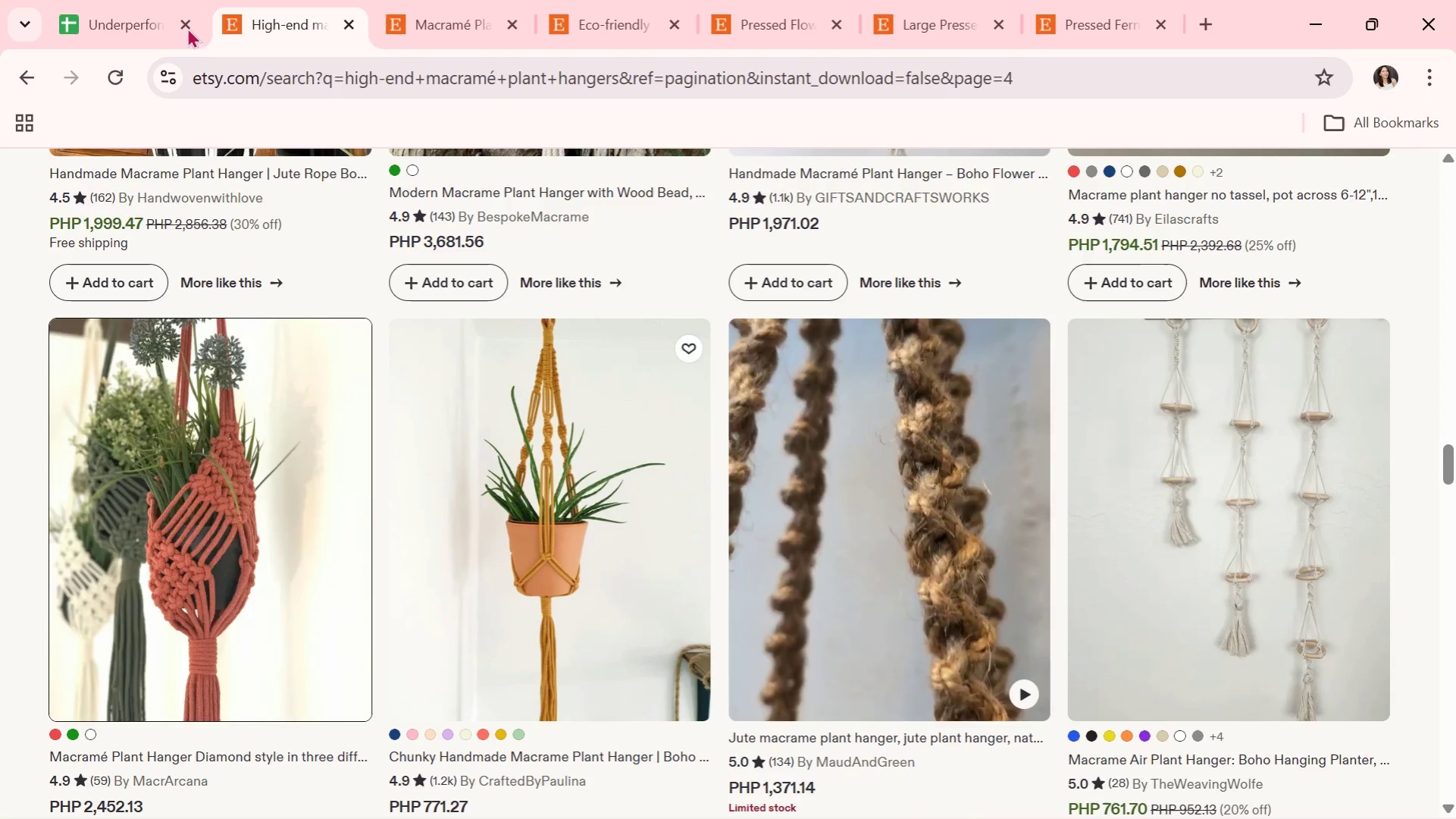 
left_click([75, 0])
 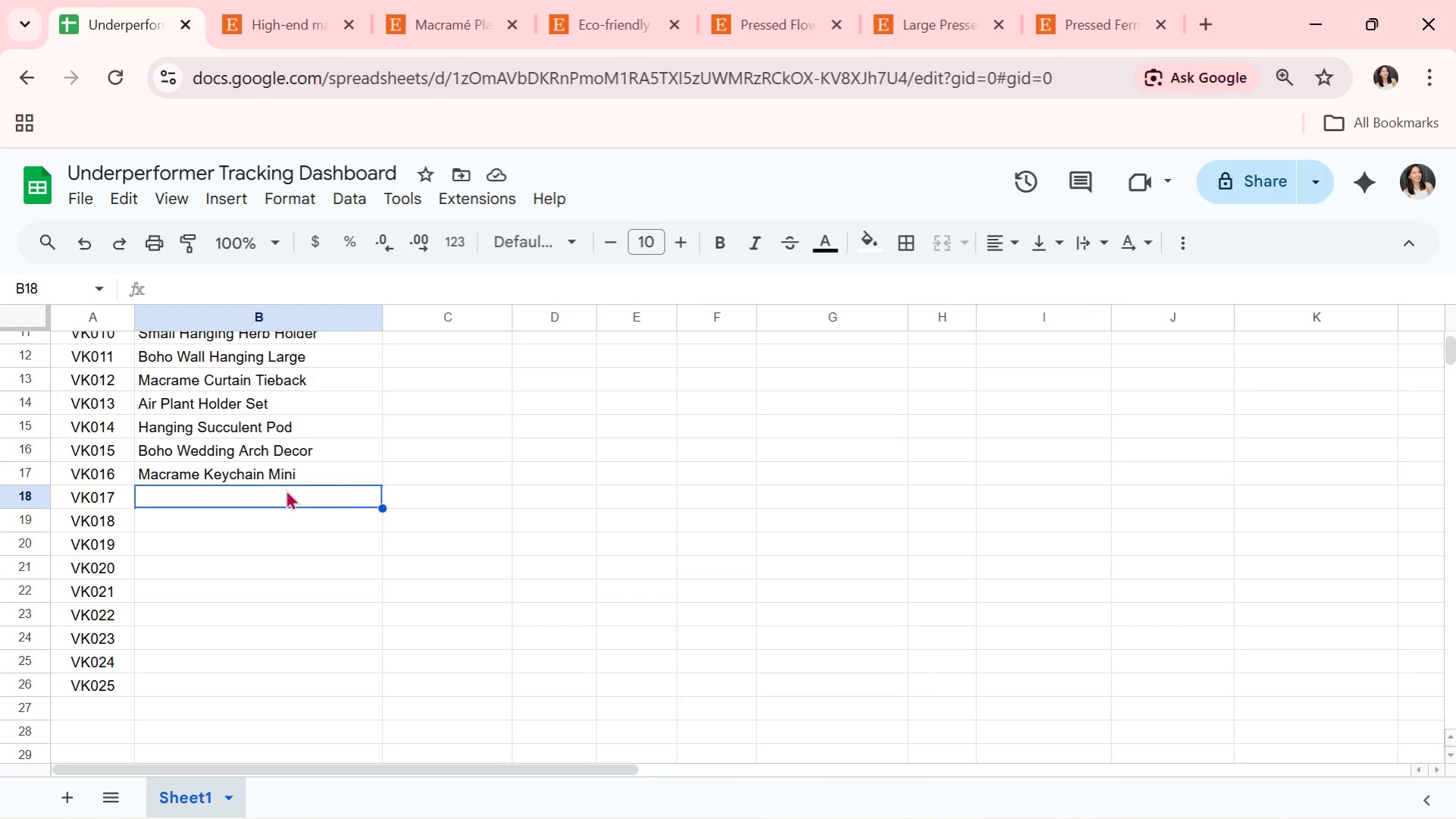 
type(Botanical Hanging Ring)
 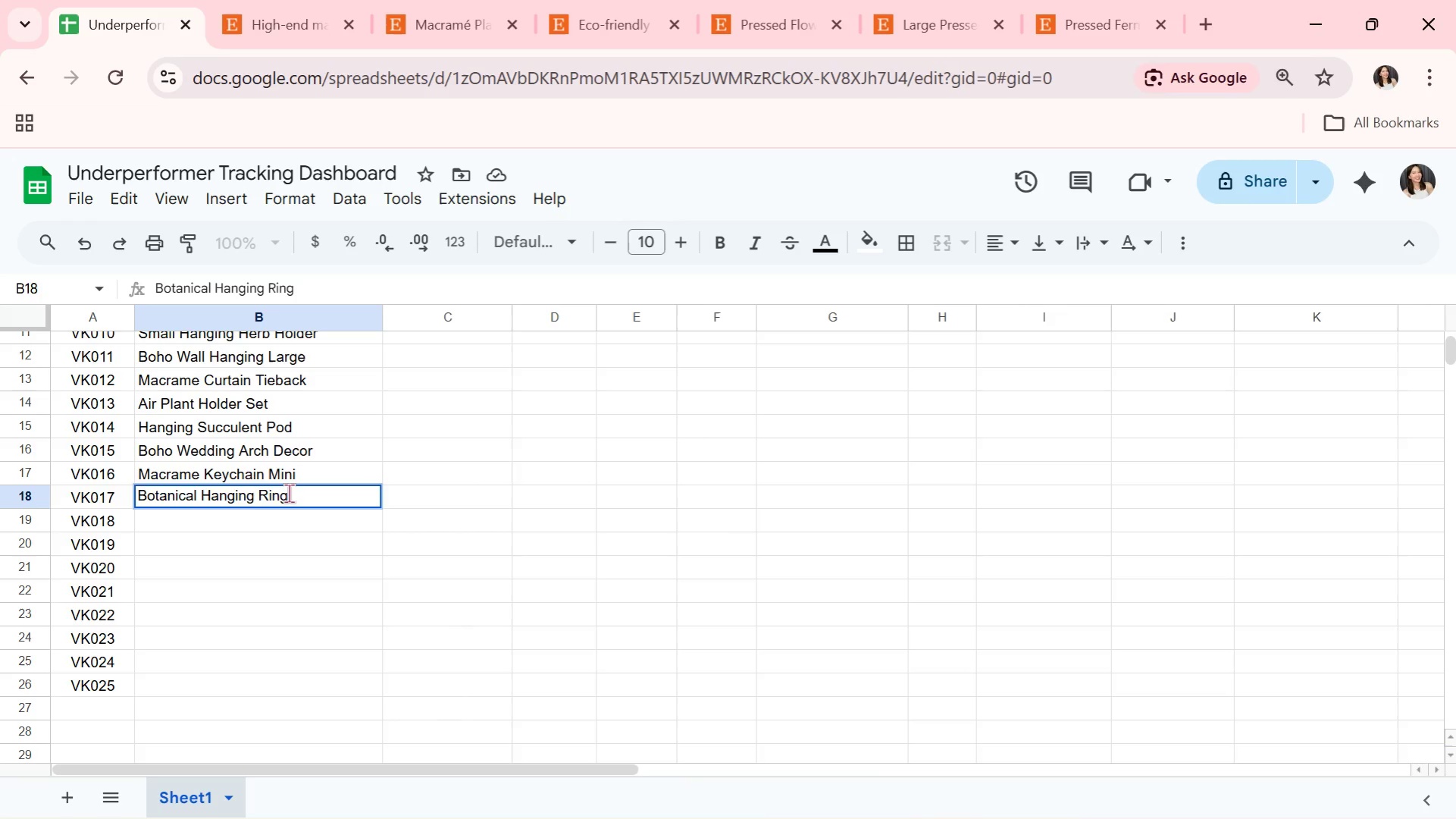 
key(Enter)
 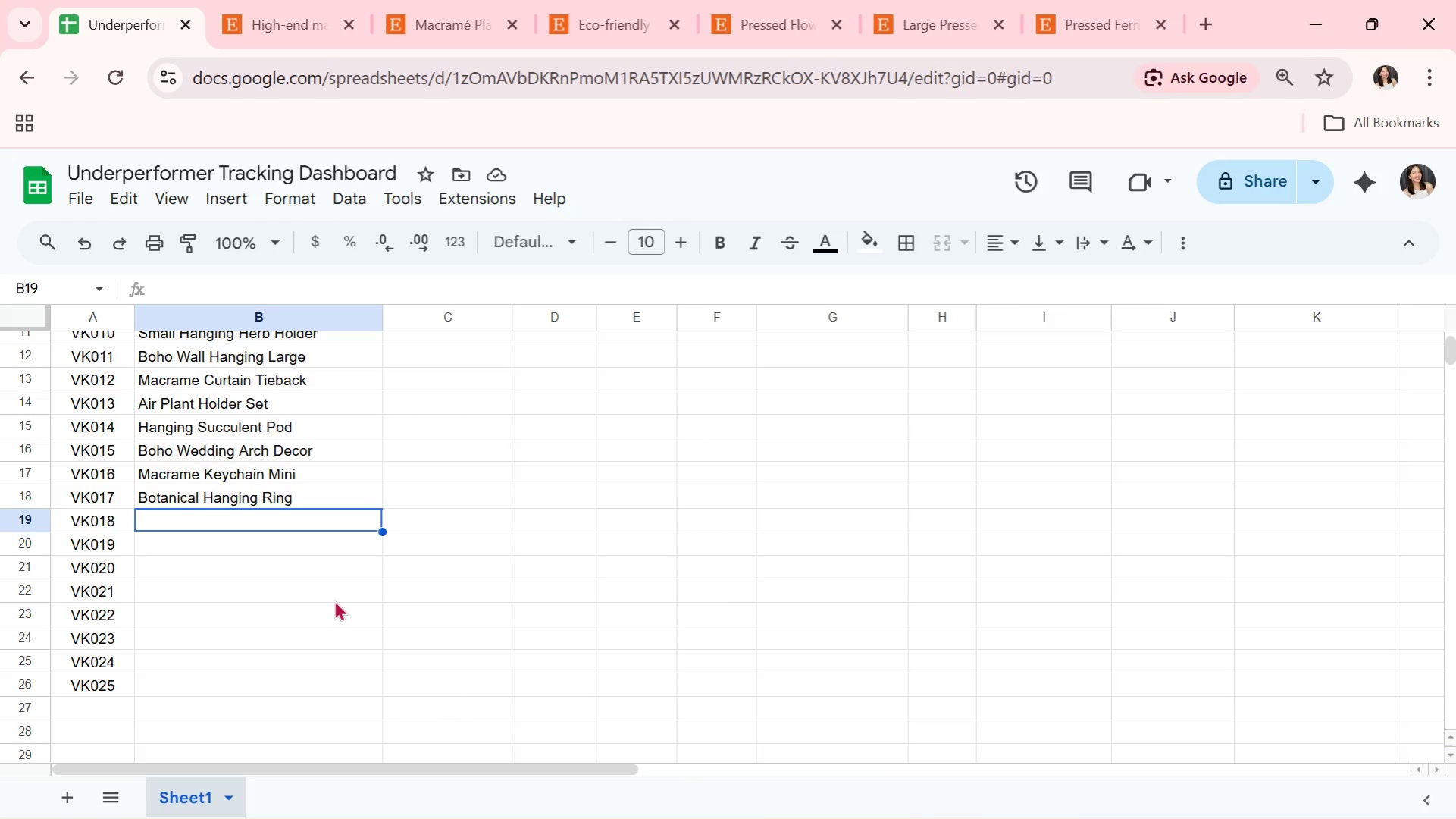 
wait(18.12)
 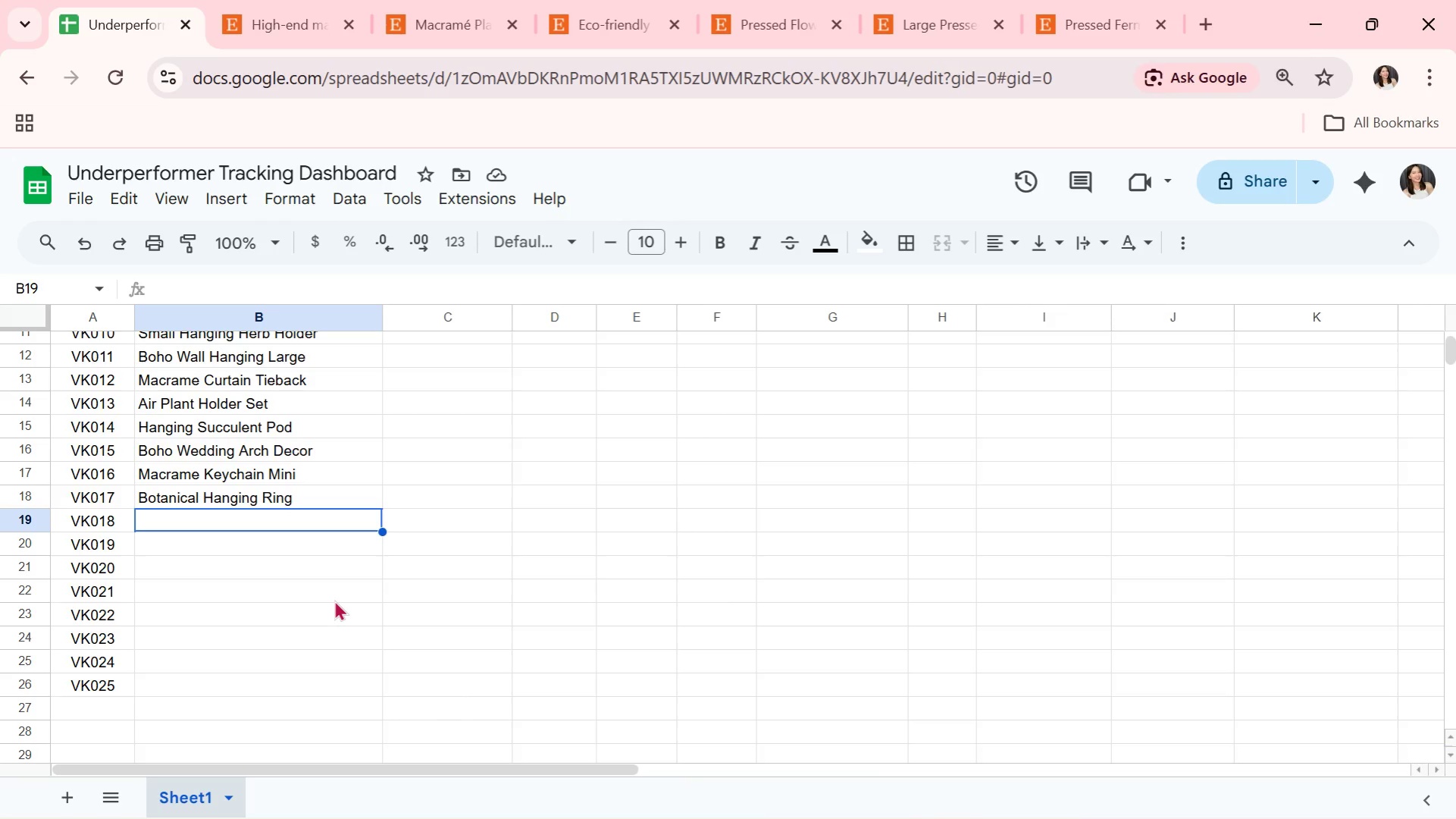 
type(Doun)
key(Backspace)
type(ble Plant Hanger)
 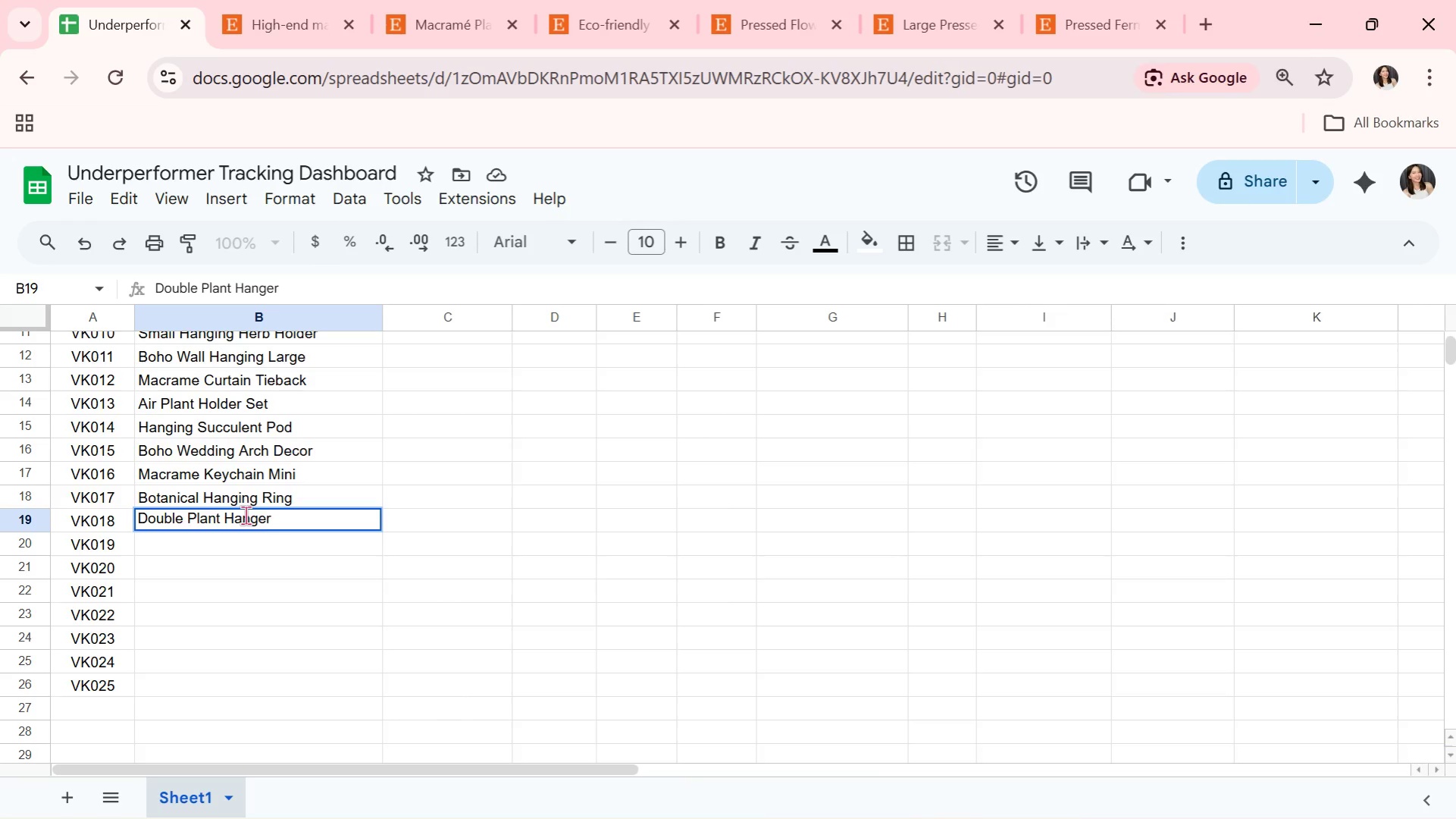 
key(Enter)
 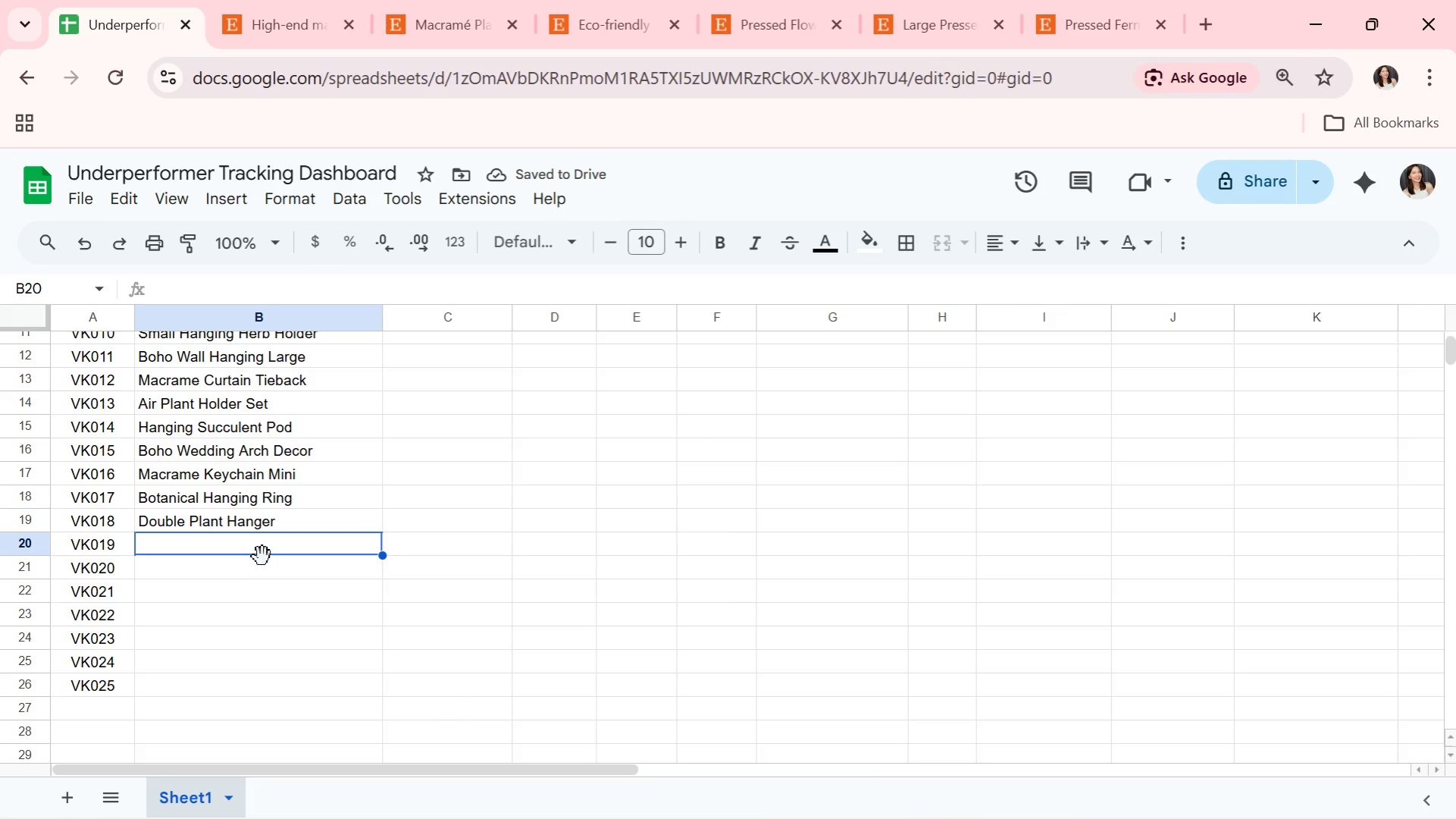 
wait(5.14)
 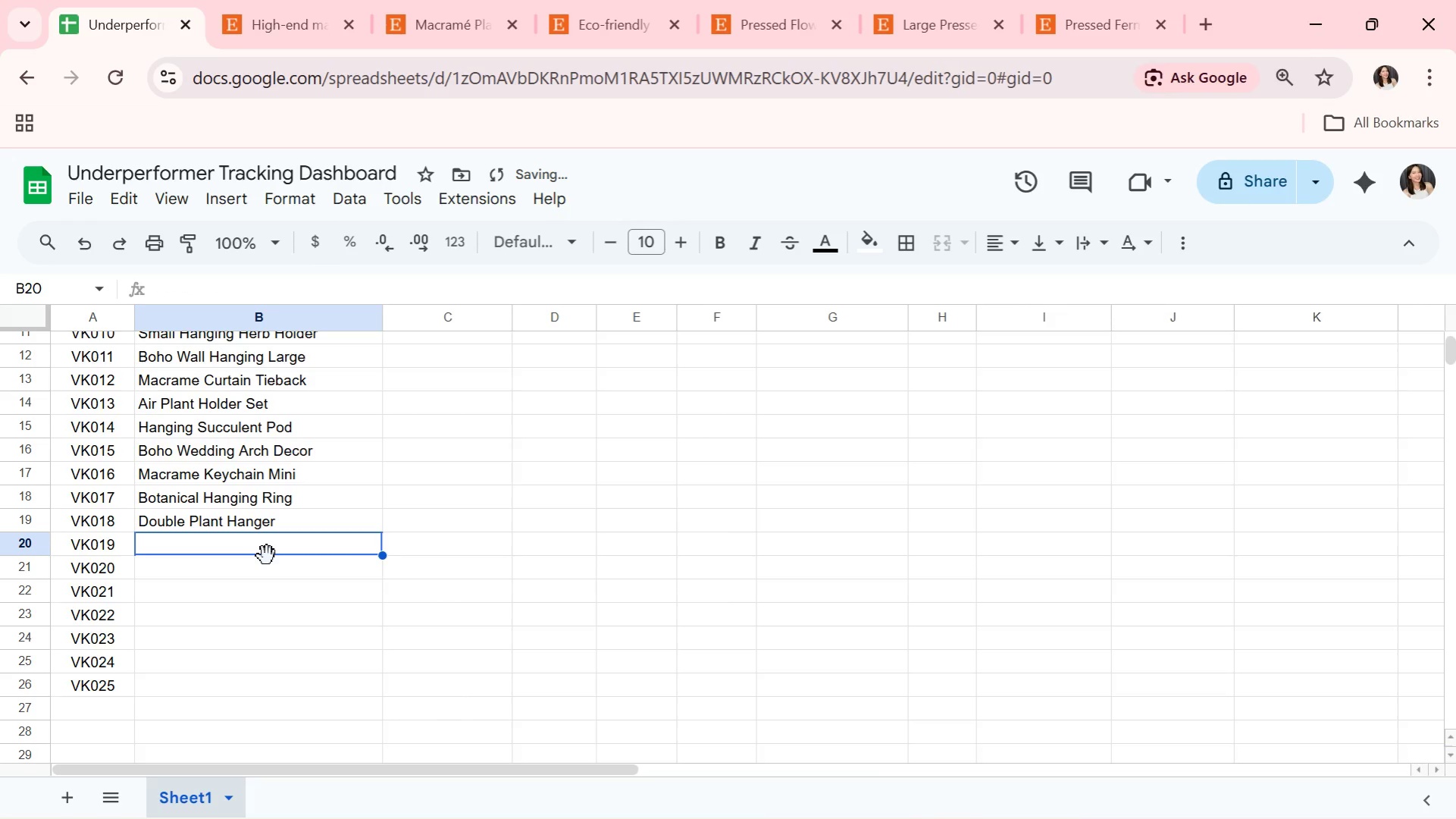 
type(Boho Shelf Decor Set)
 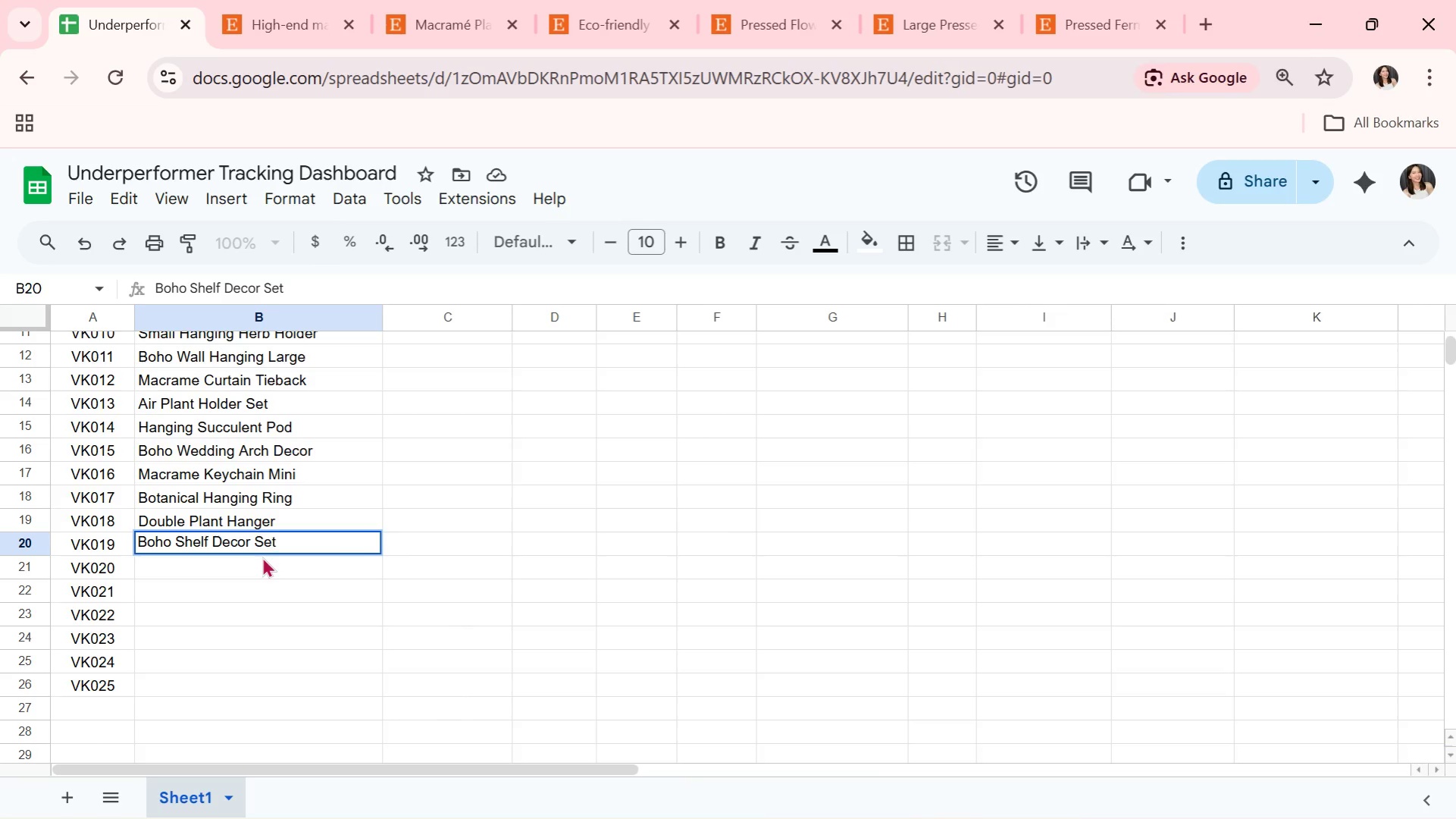 
key(Enter)
 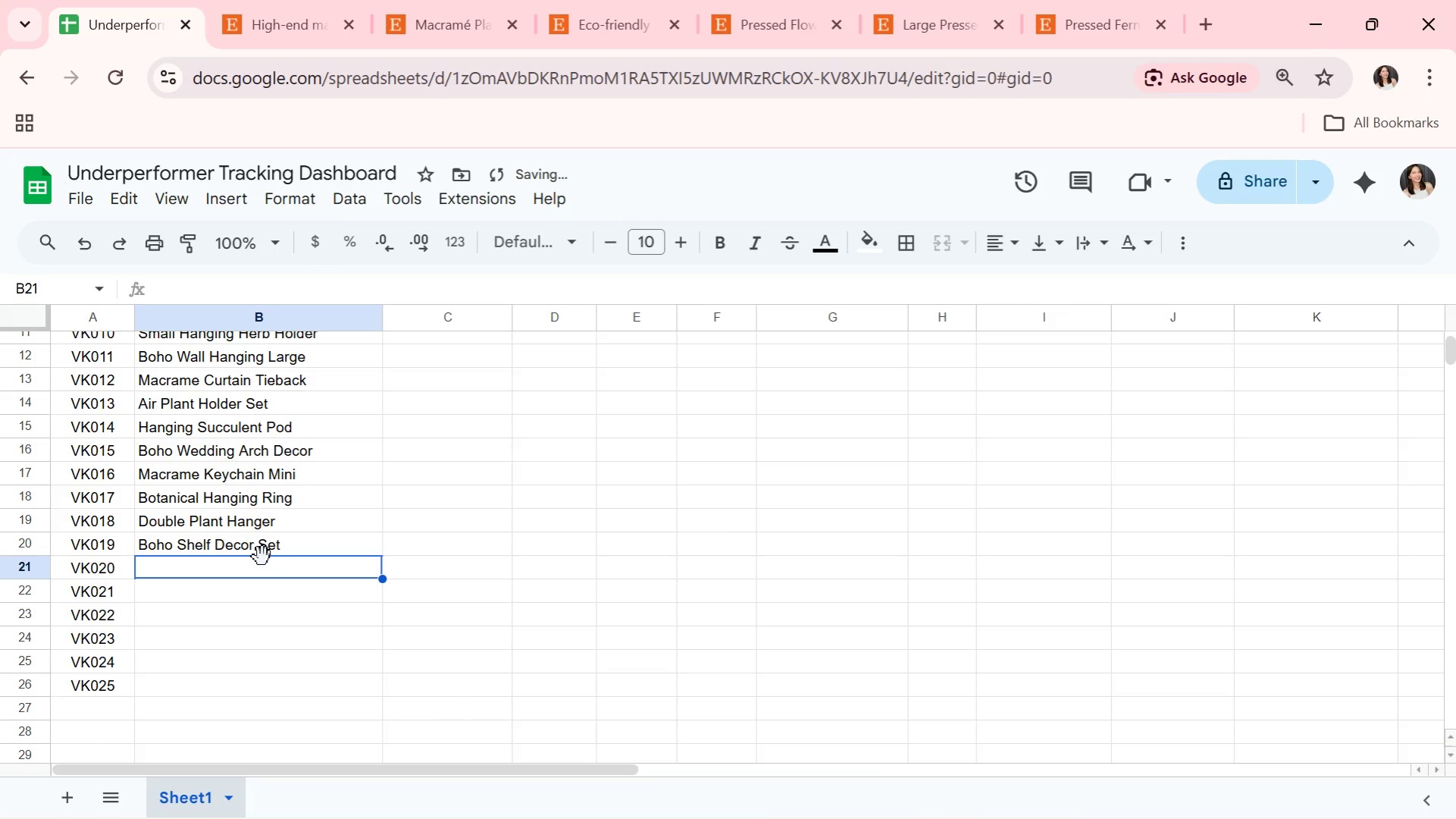 
type(Hanging )
 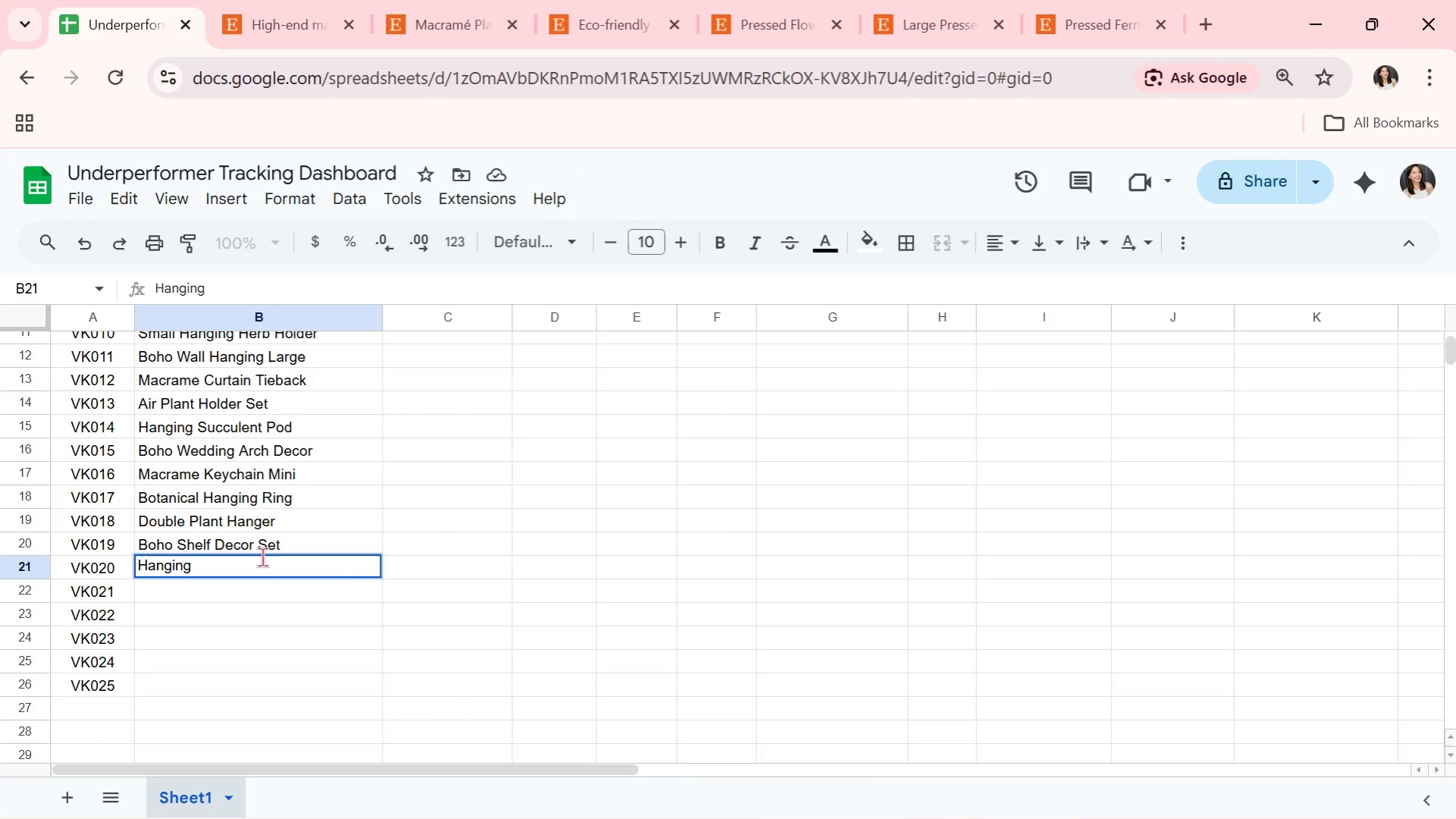 
type(Herb Basket)
 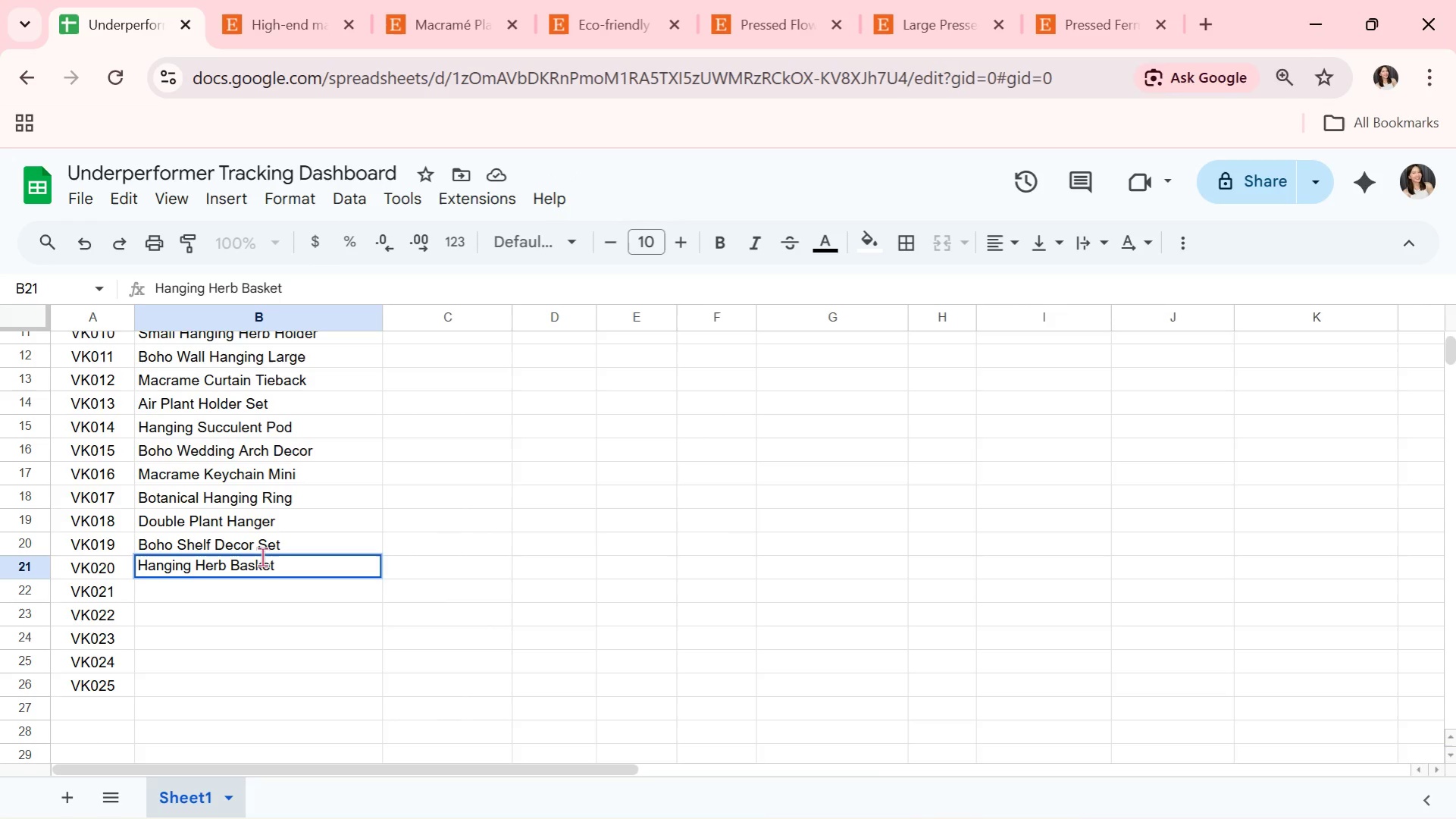 
key(Enter)
 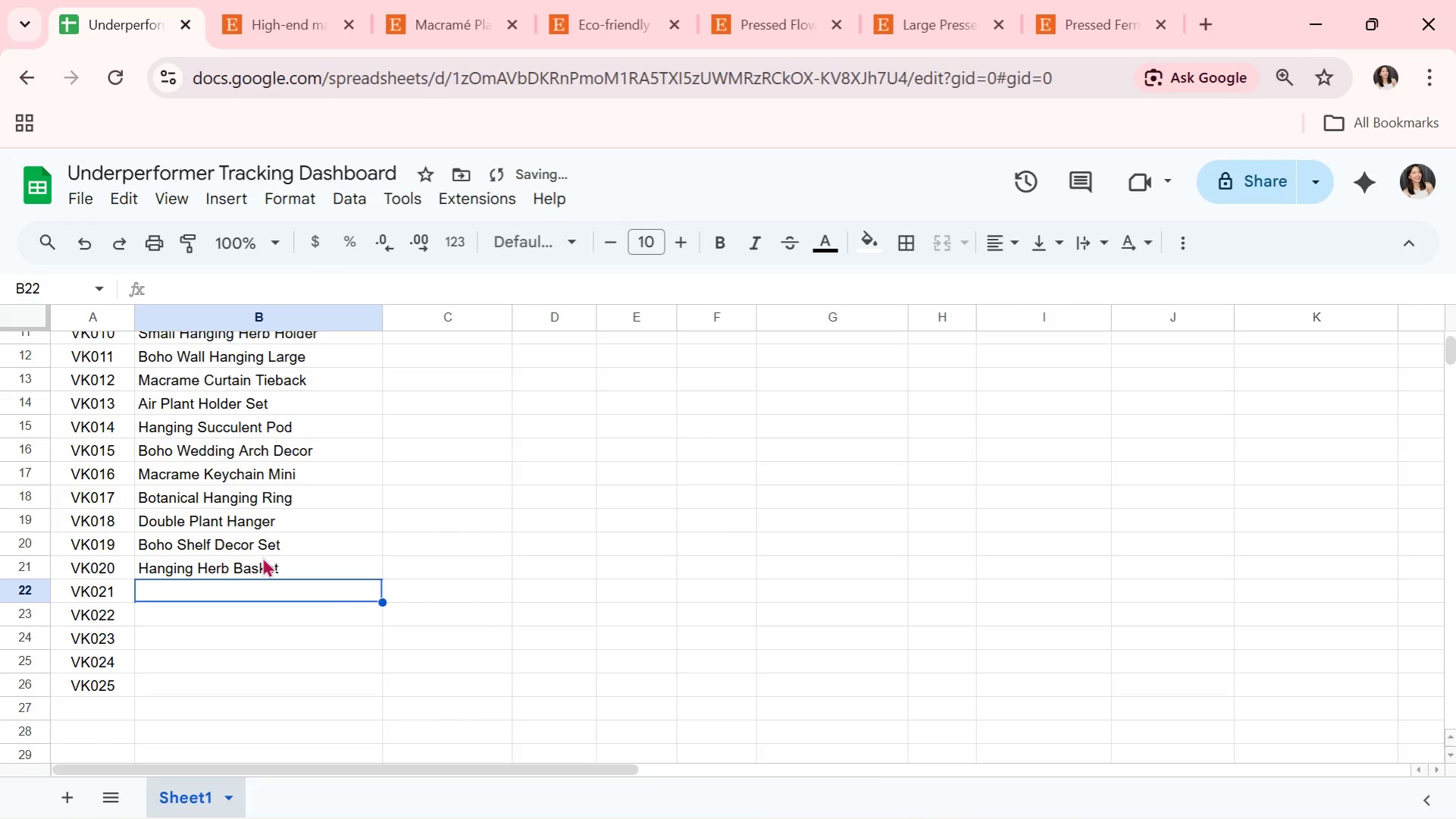 
type(Macrame Dreamcatcher)
 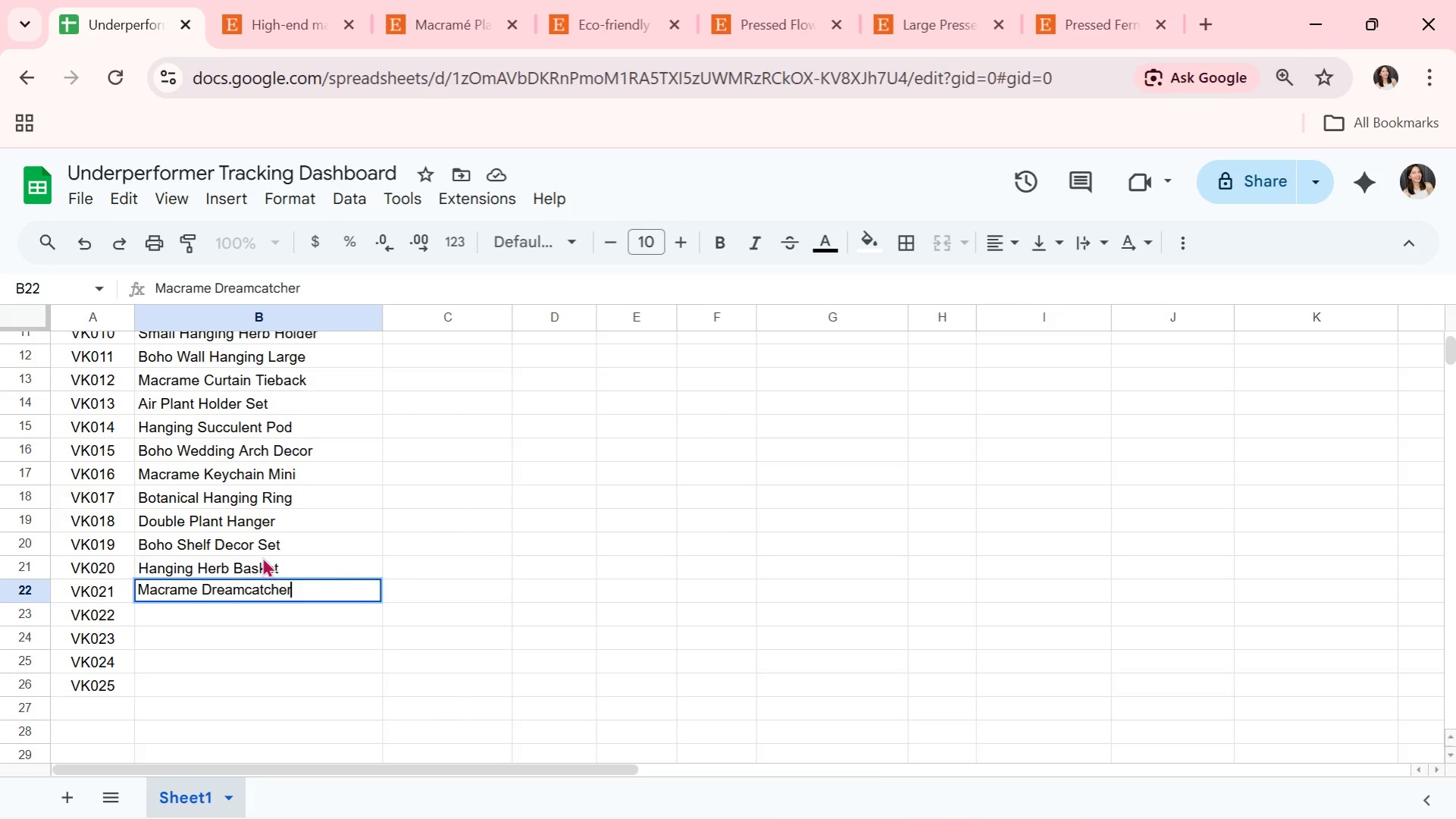 
key(Enter)
 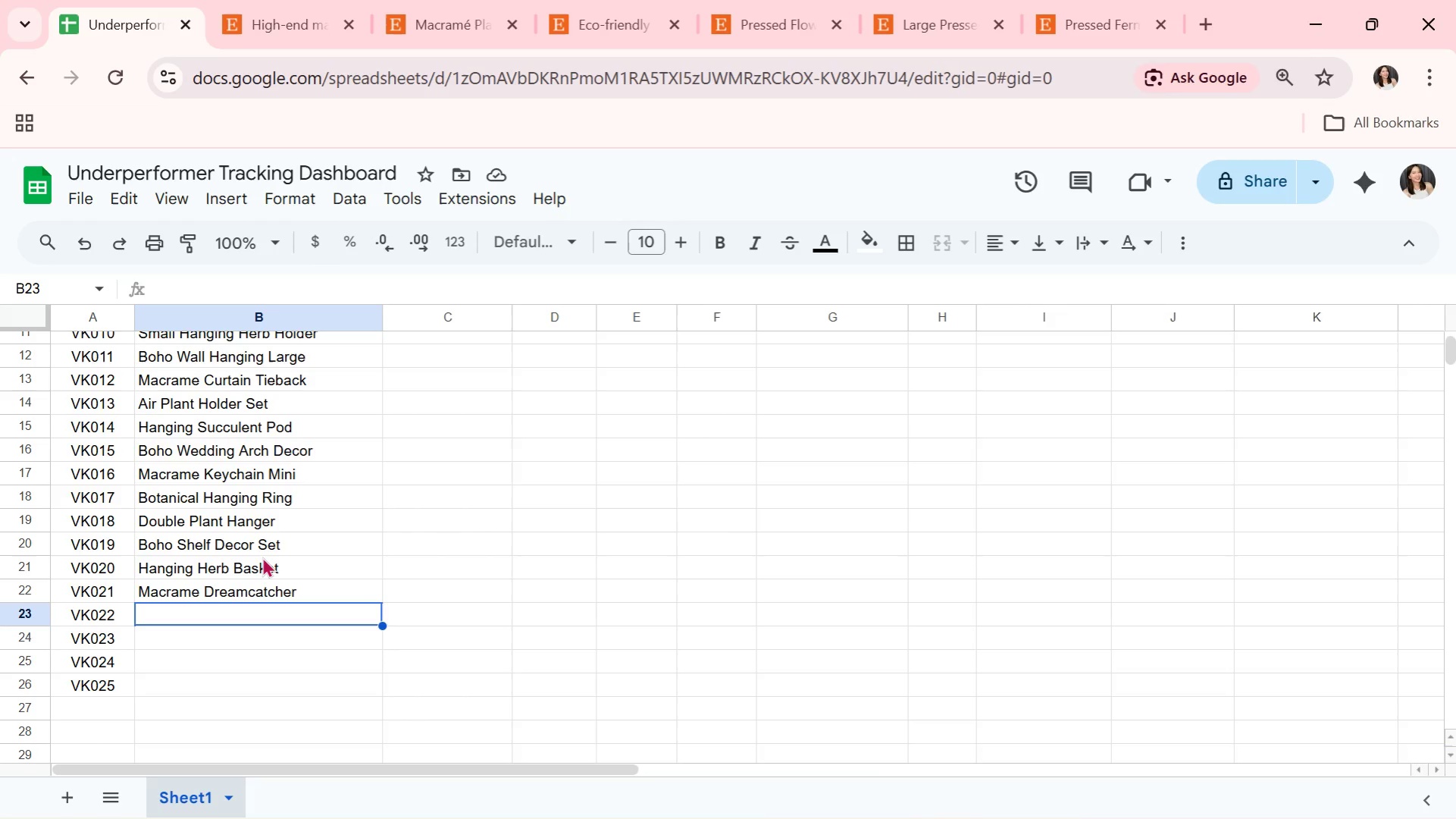 
wait(19.81)
 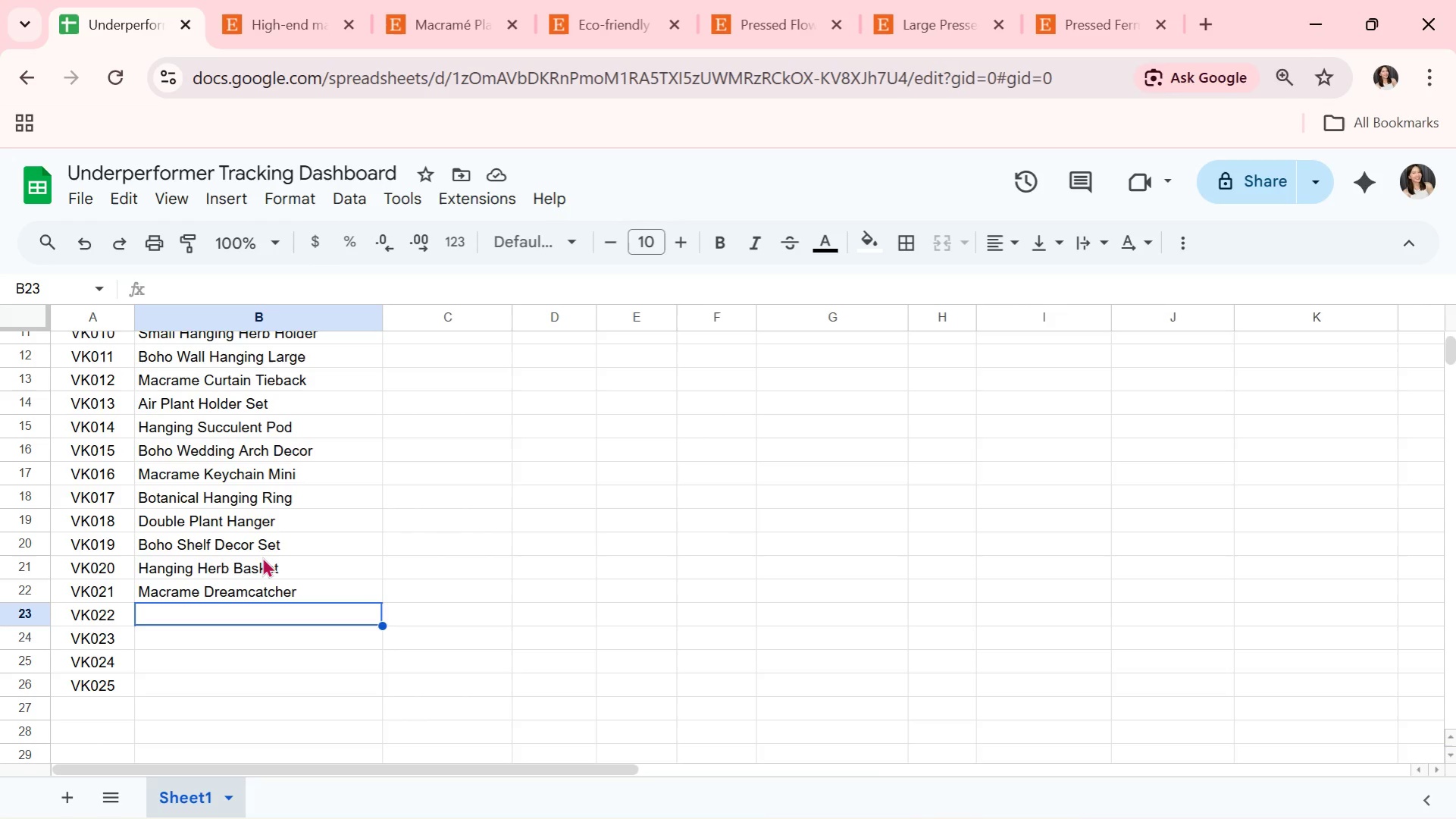 
key(Alt+AltLeft)
 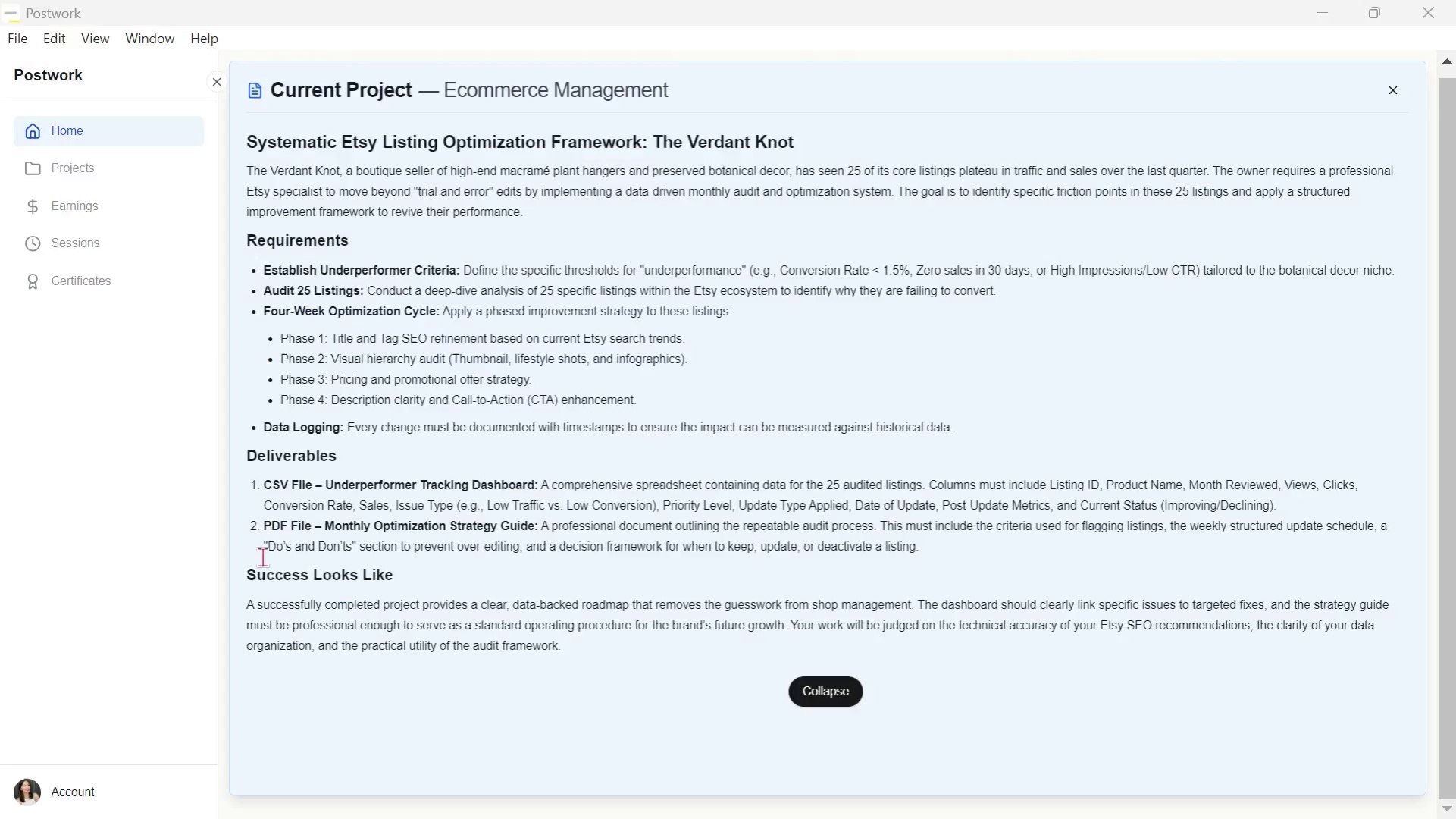 
key(Alt+Tab)